 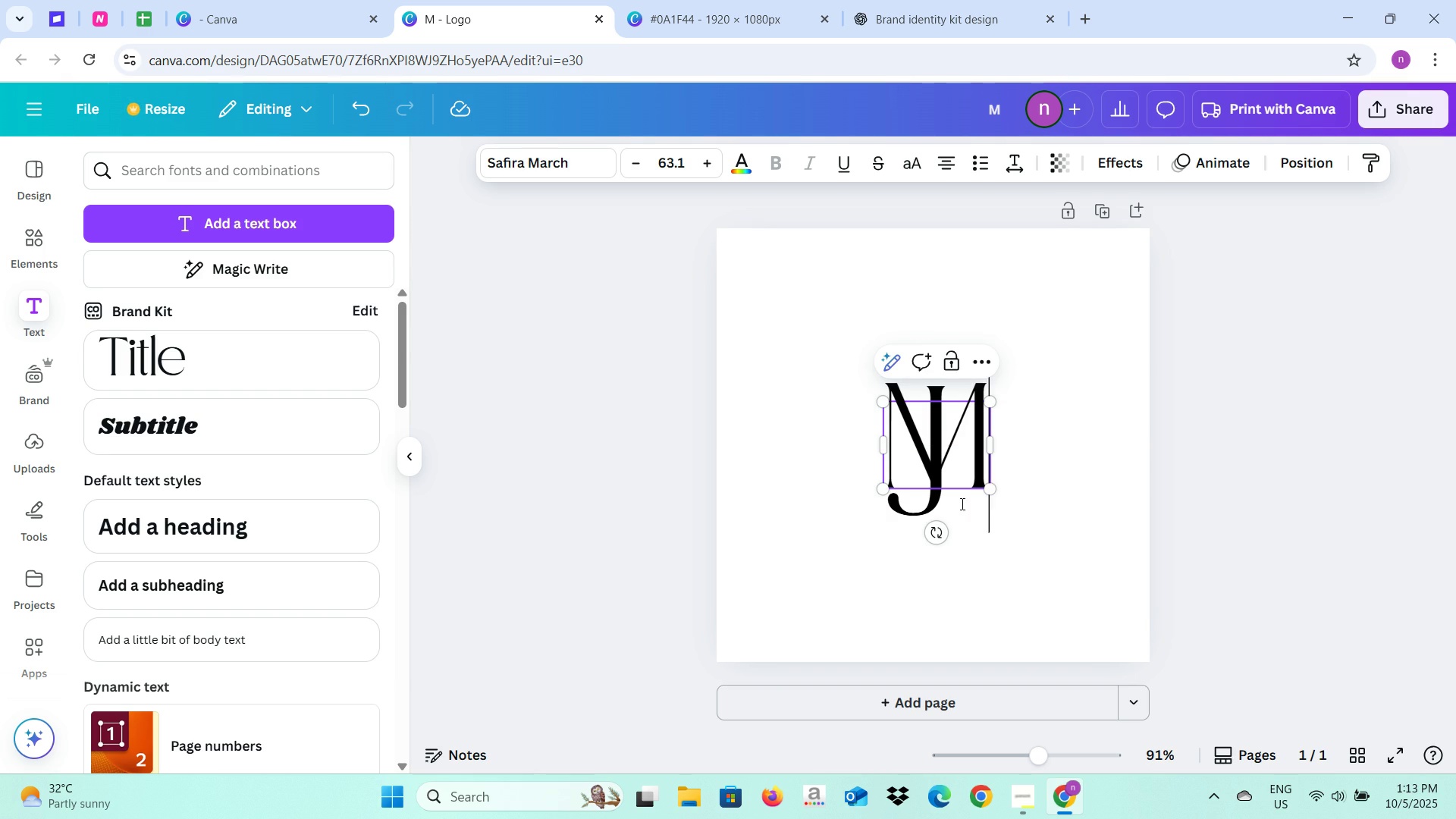 
left_click([1042, 534])
 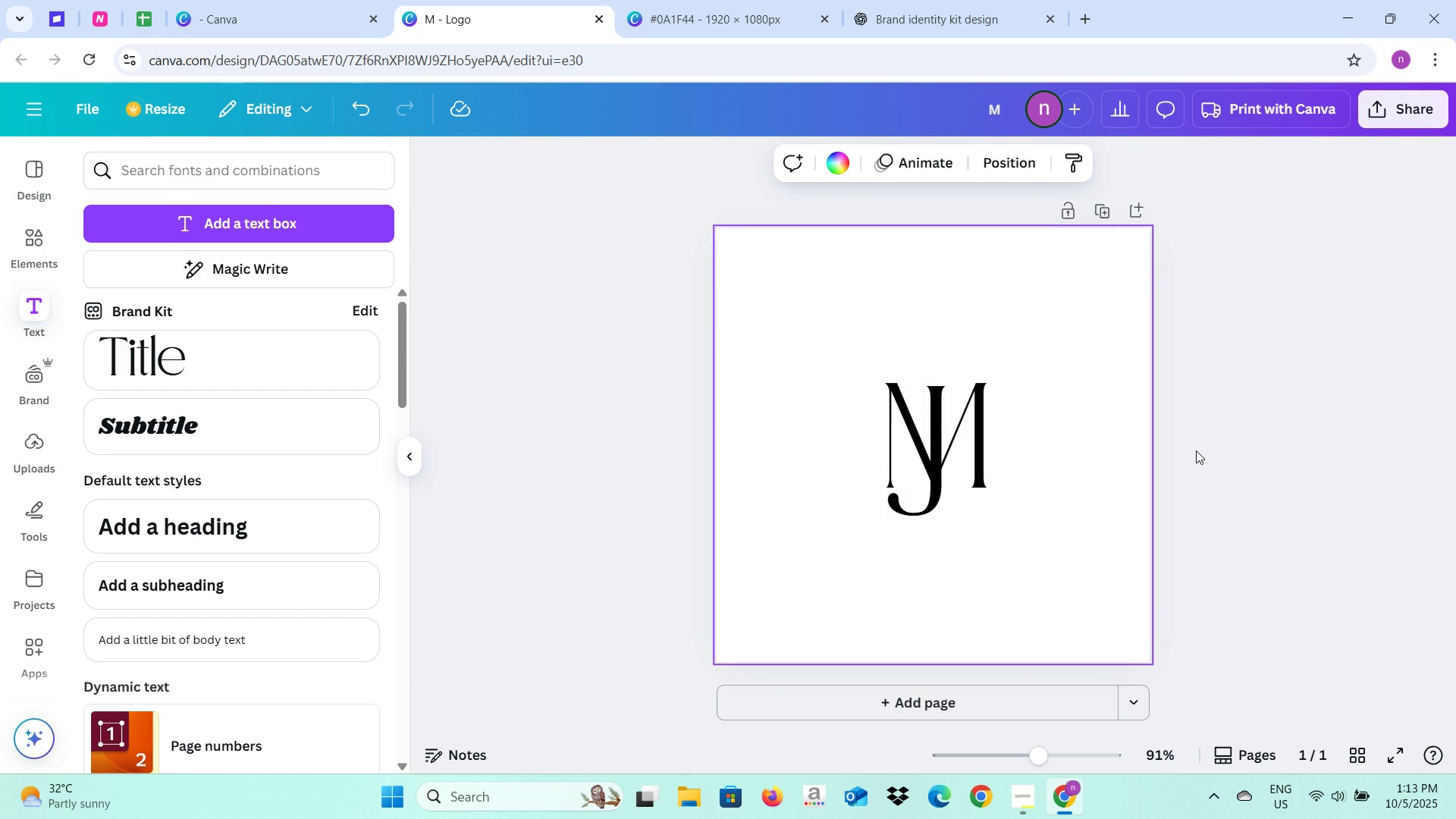 
left_click([1196, 450])
 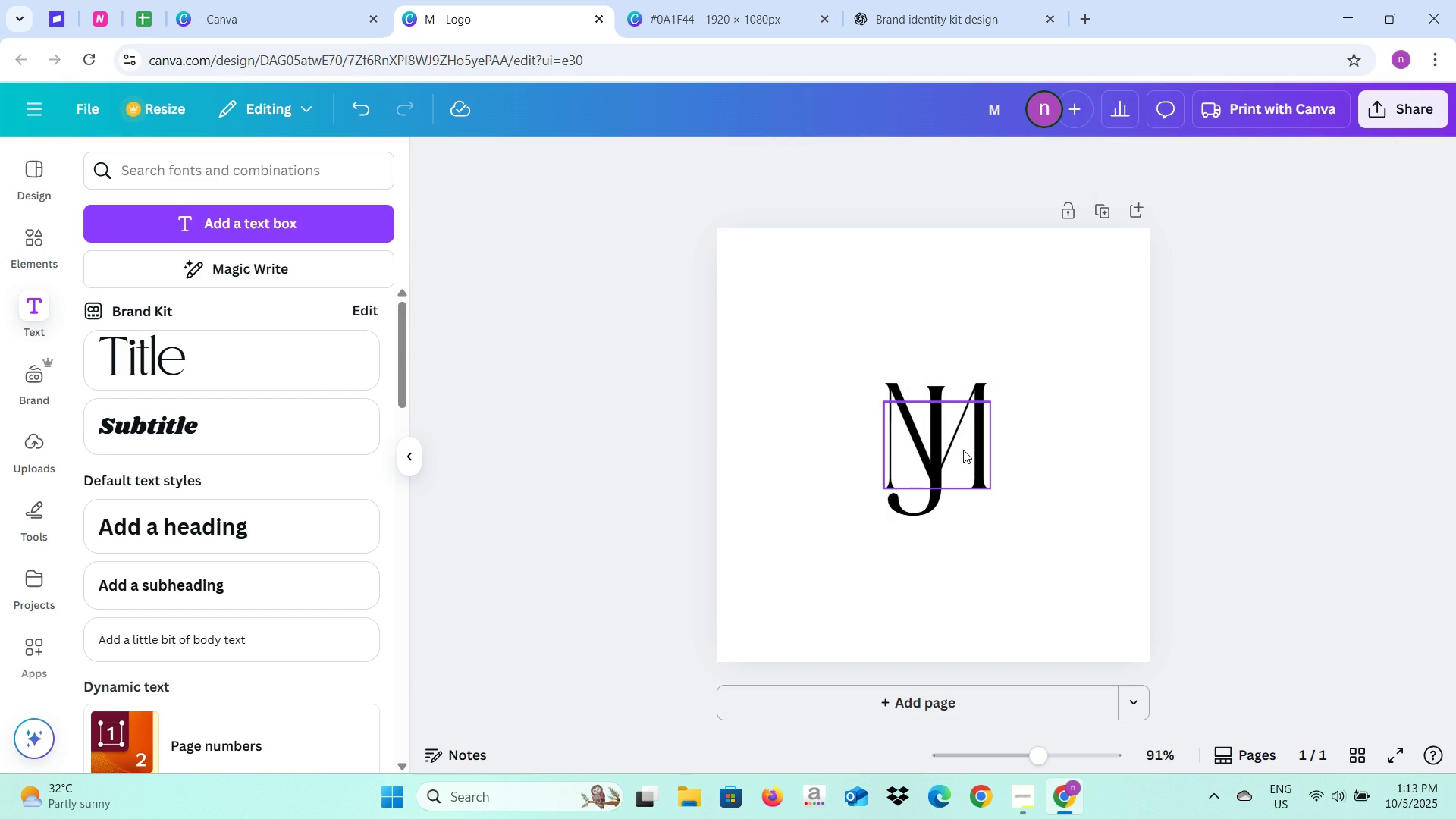 
left_click([963, 450])
 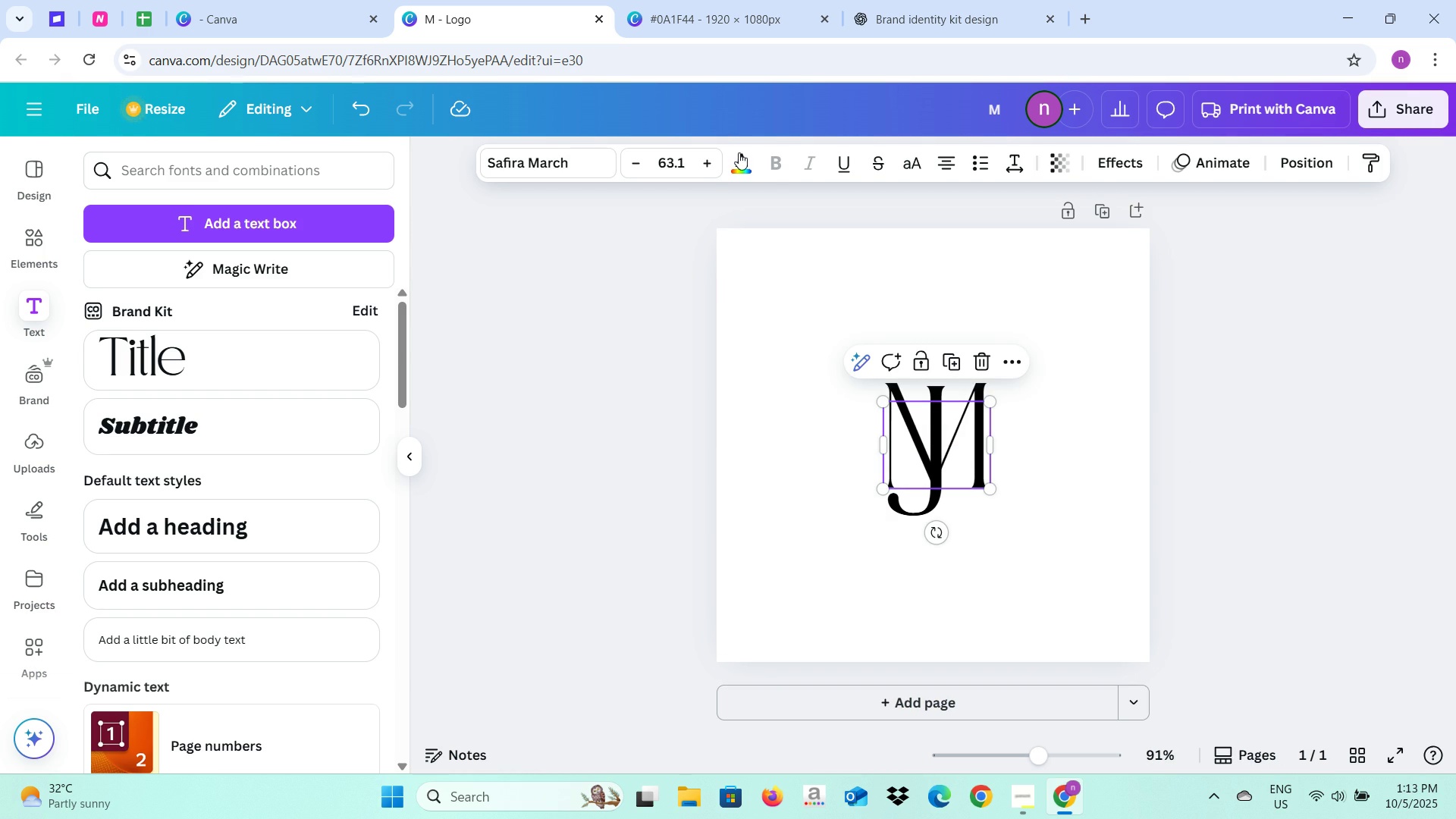 
left_click([745, 156])
 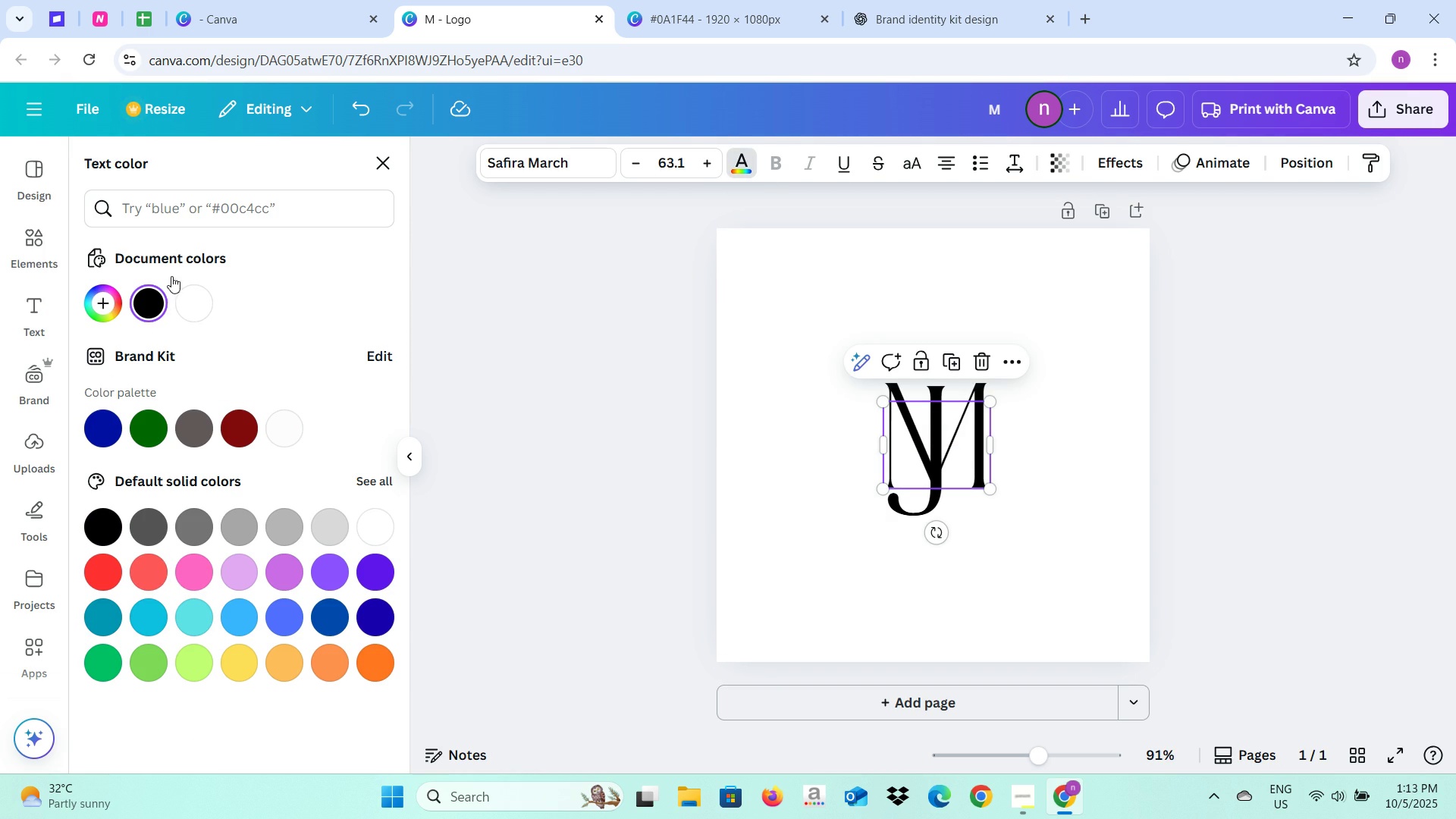 
left_click([211, 216])
 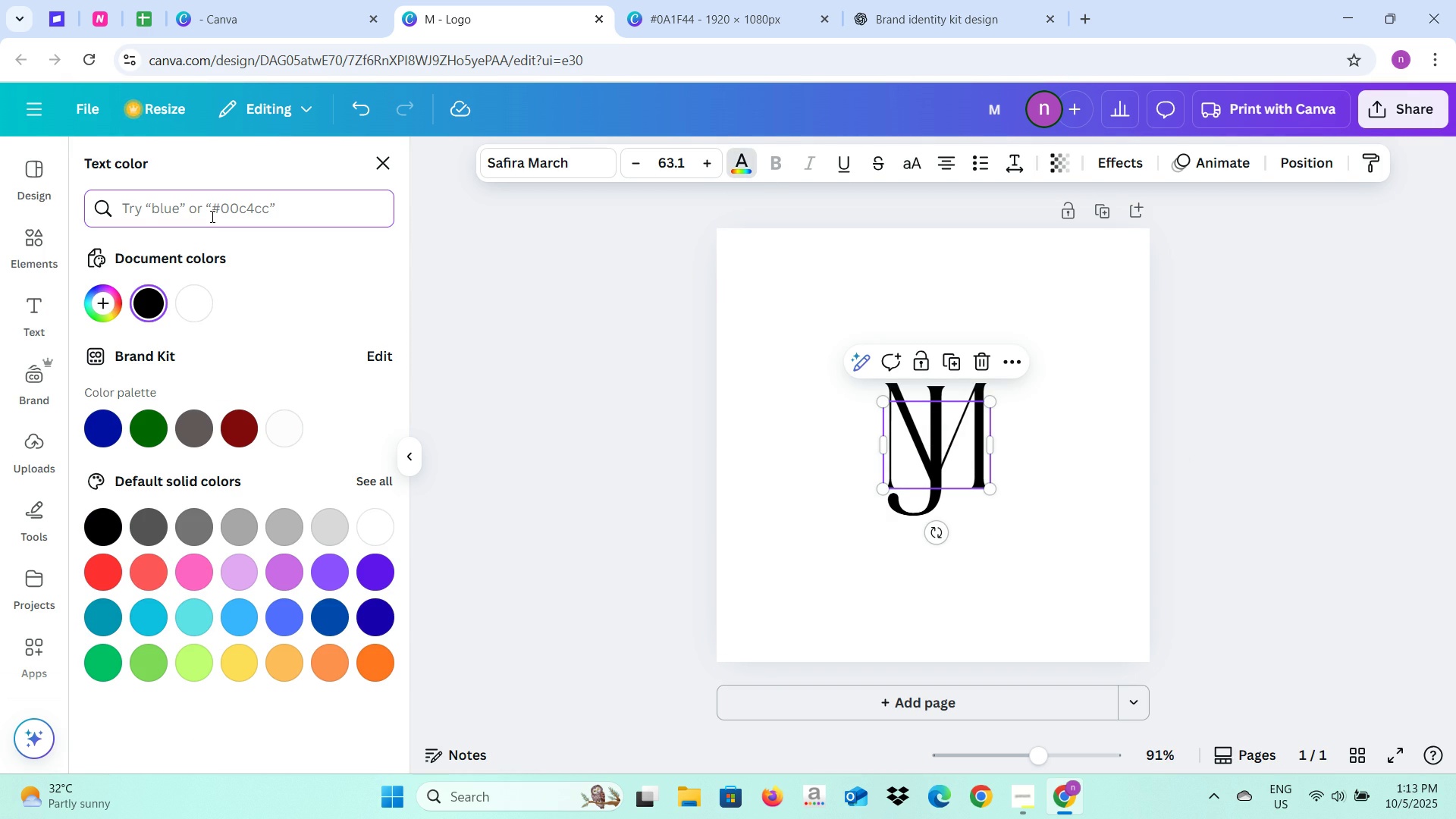 
type(gold)
 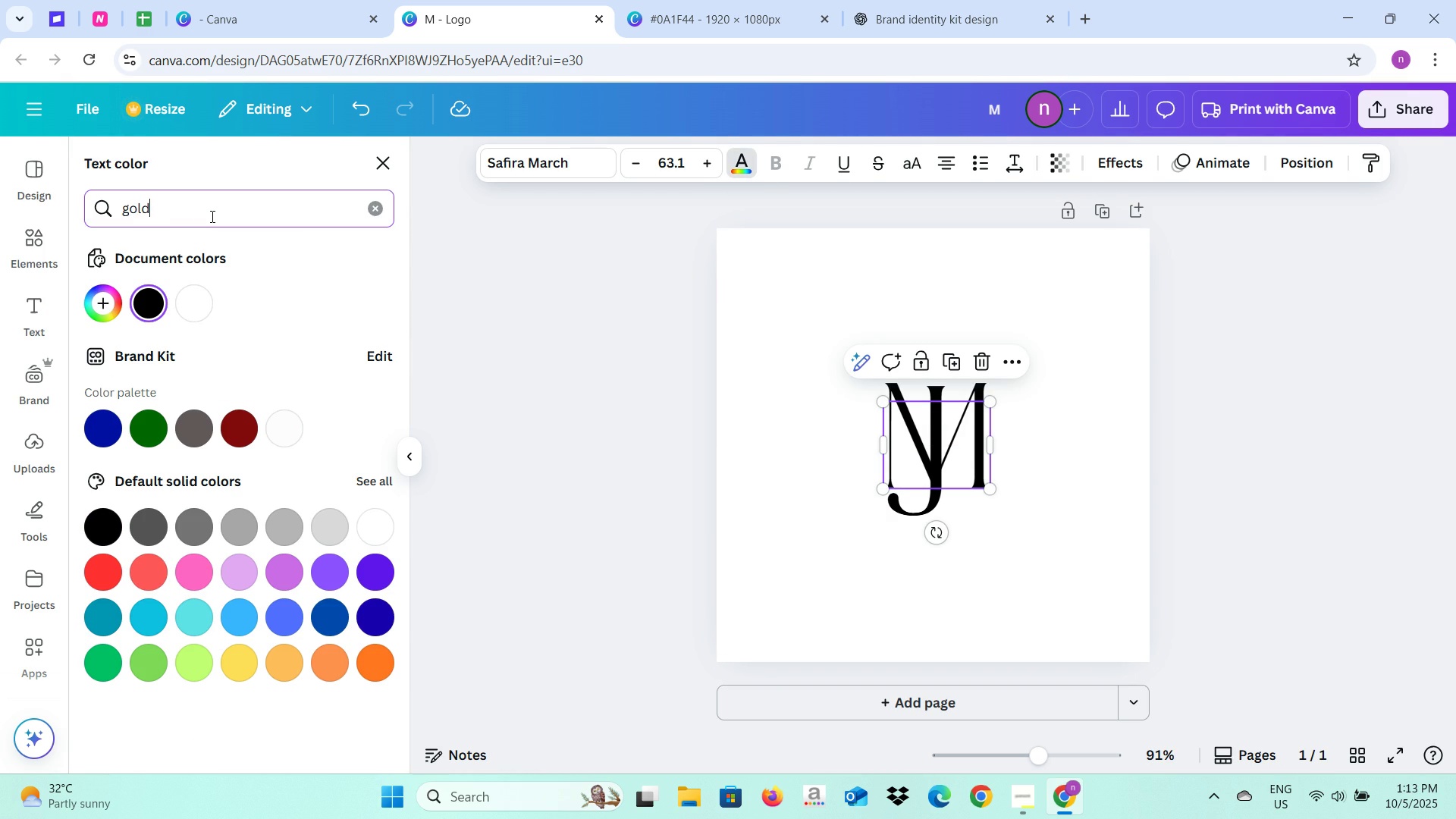 
key(Enter)
 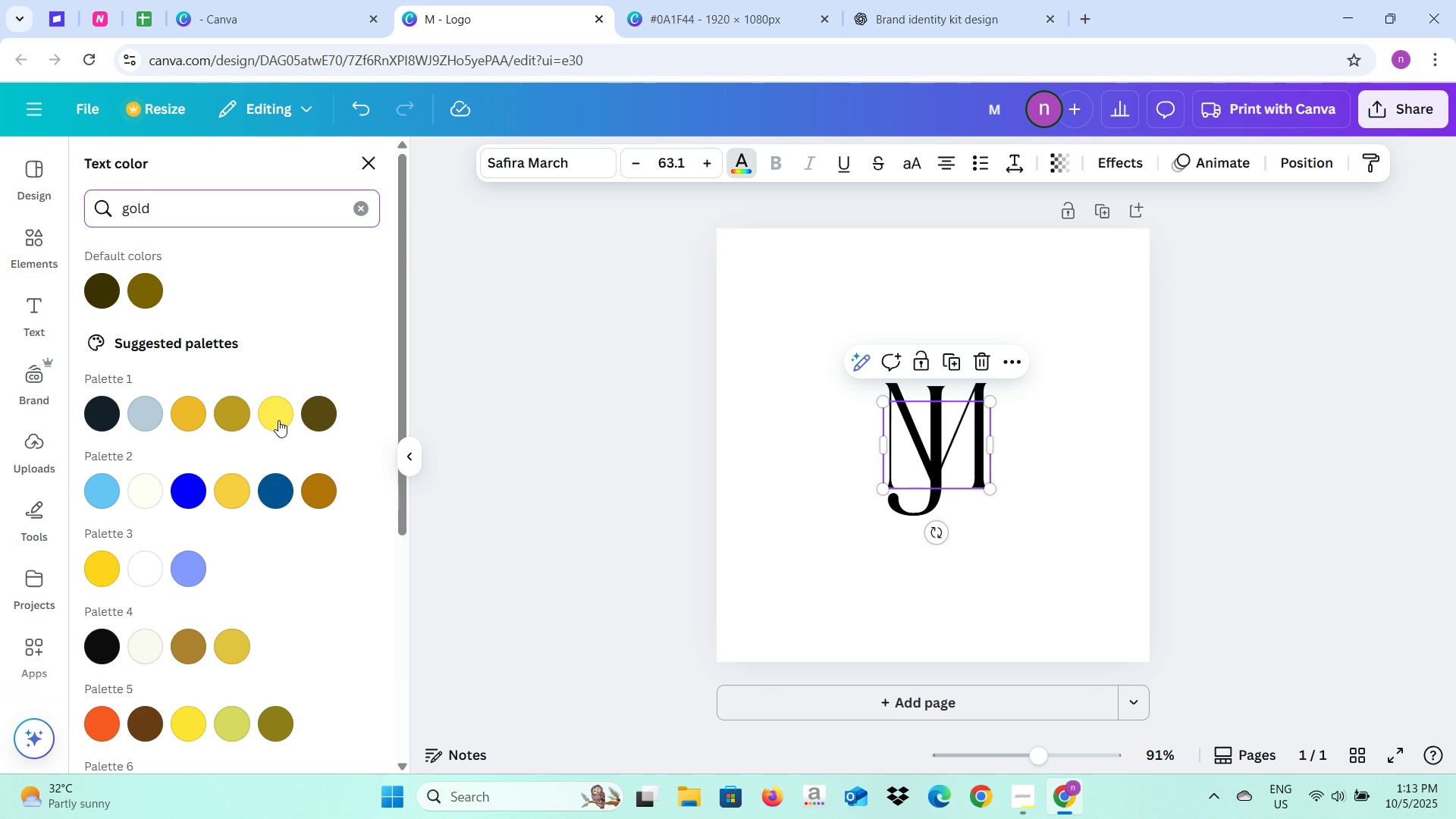 
mouse_move([187, 434])
 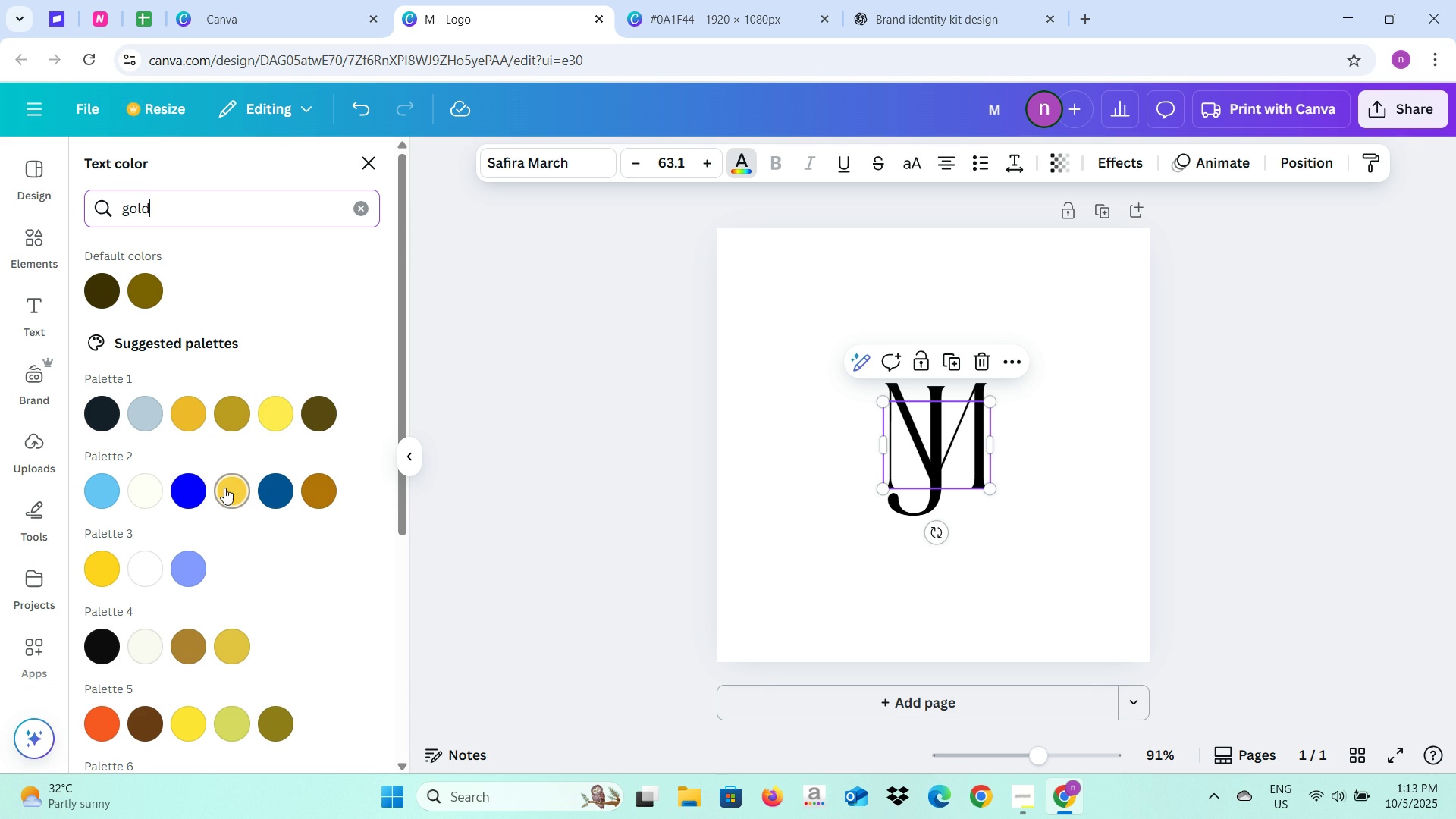 
left_click([224, 488])
 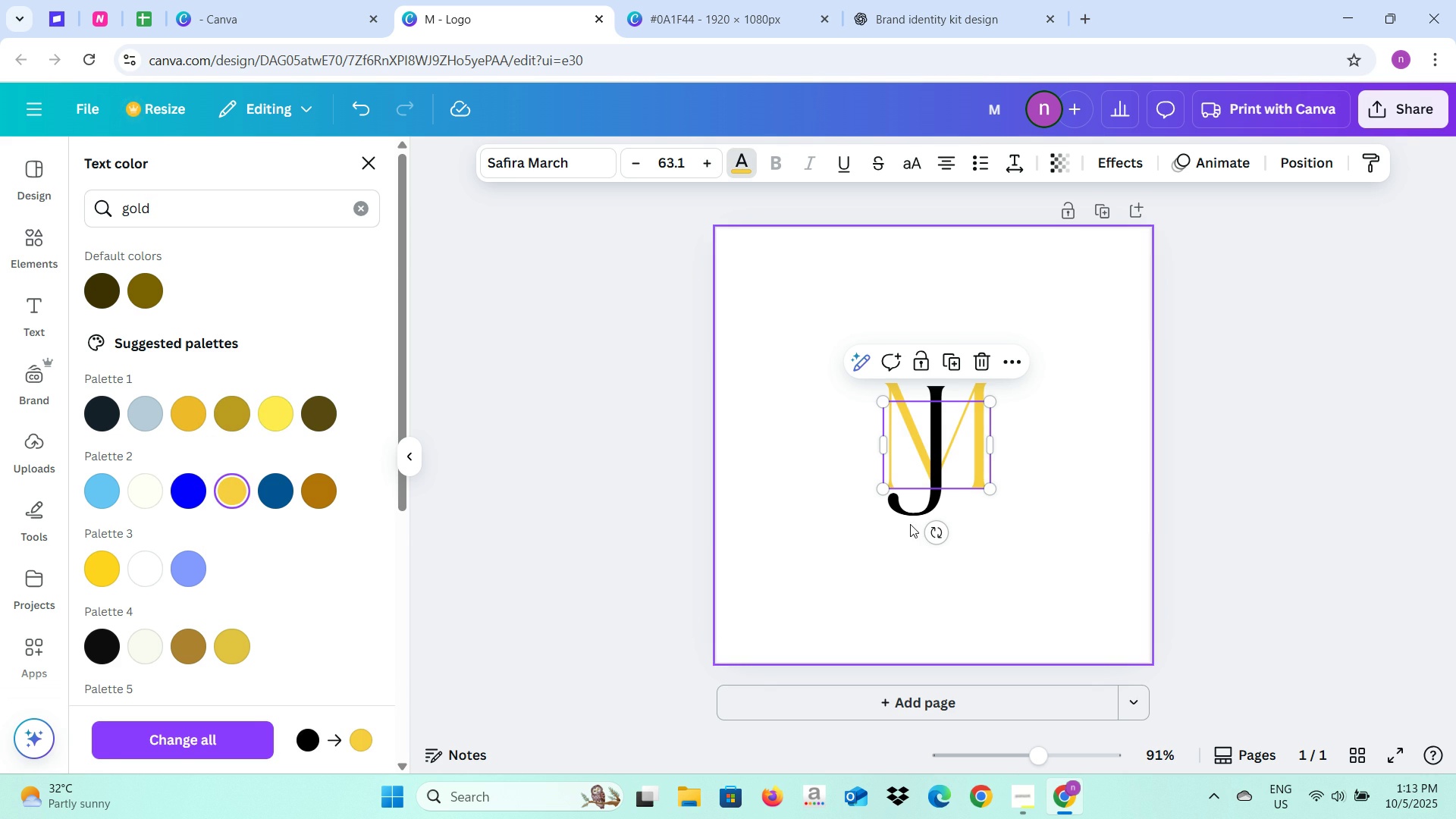 
left_click([920, 505])
 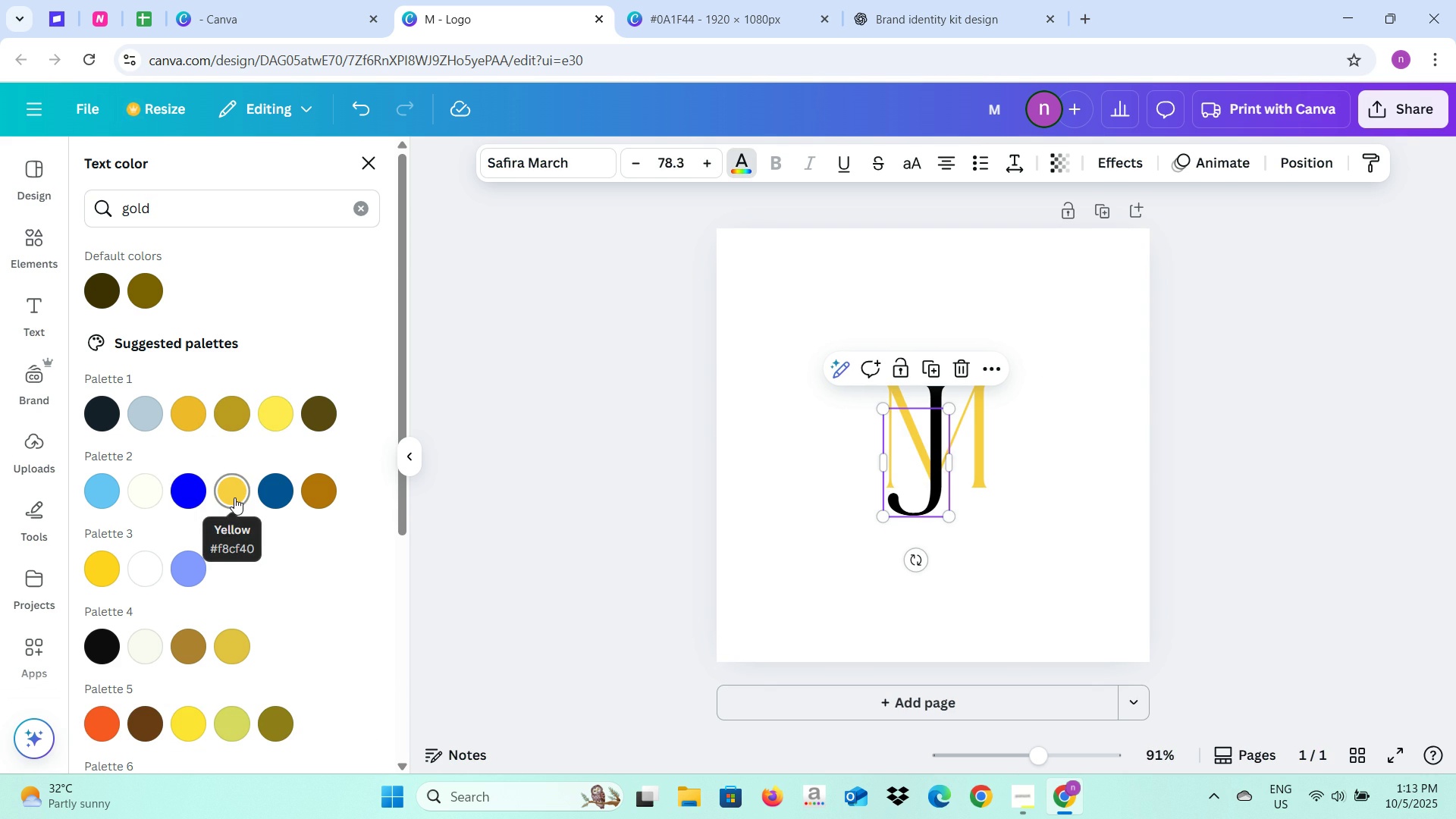 
left_click([234, 497])
 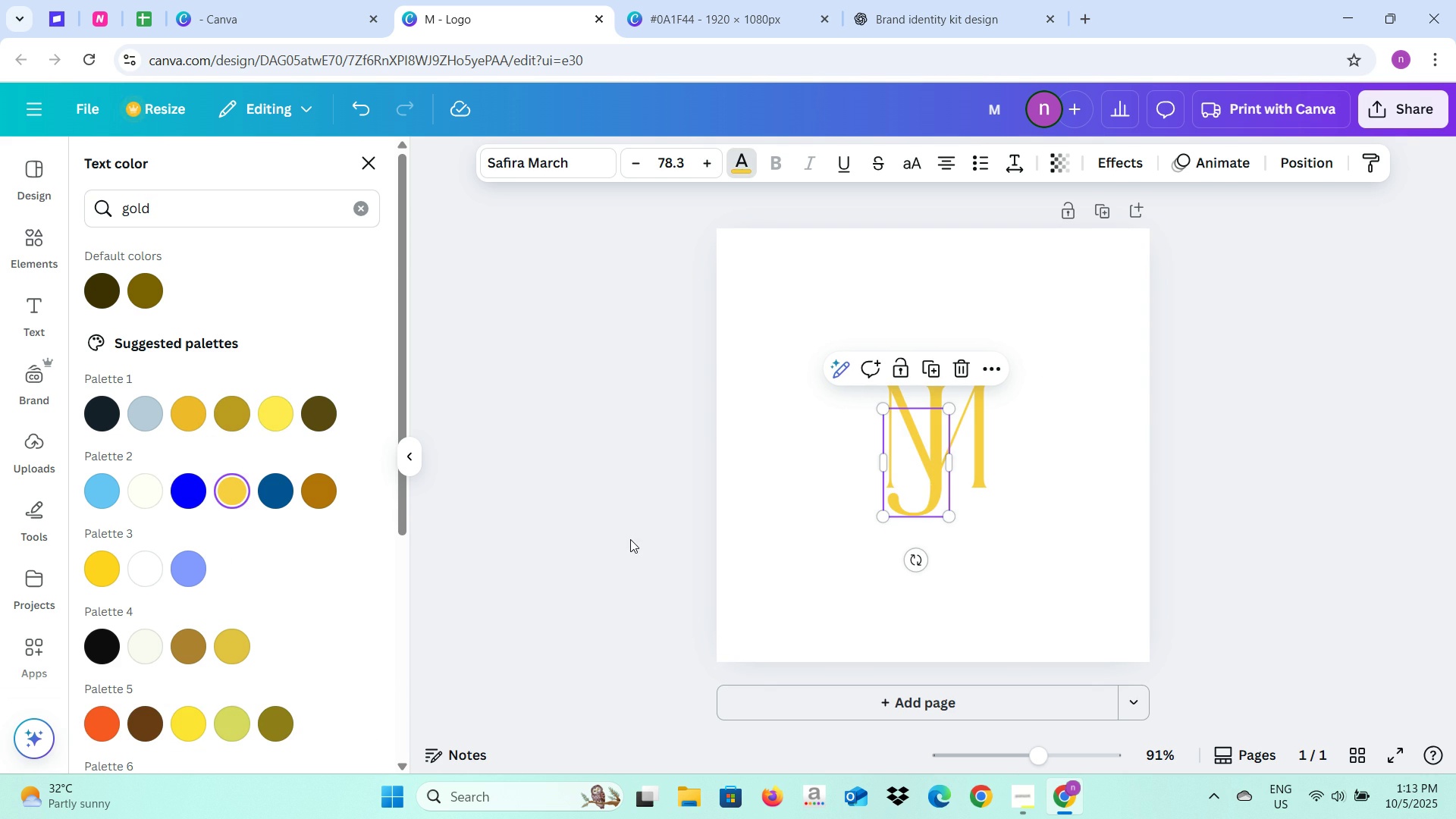 
left_click([630, 539])
 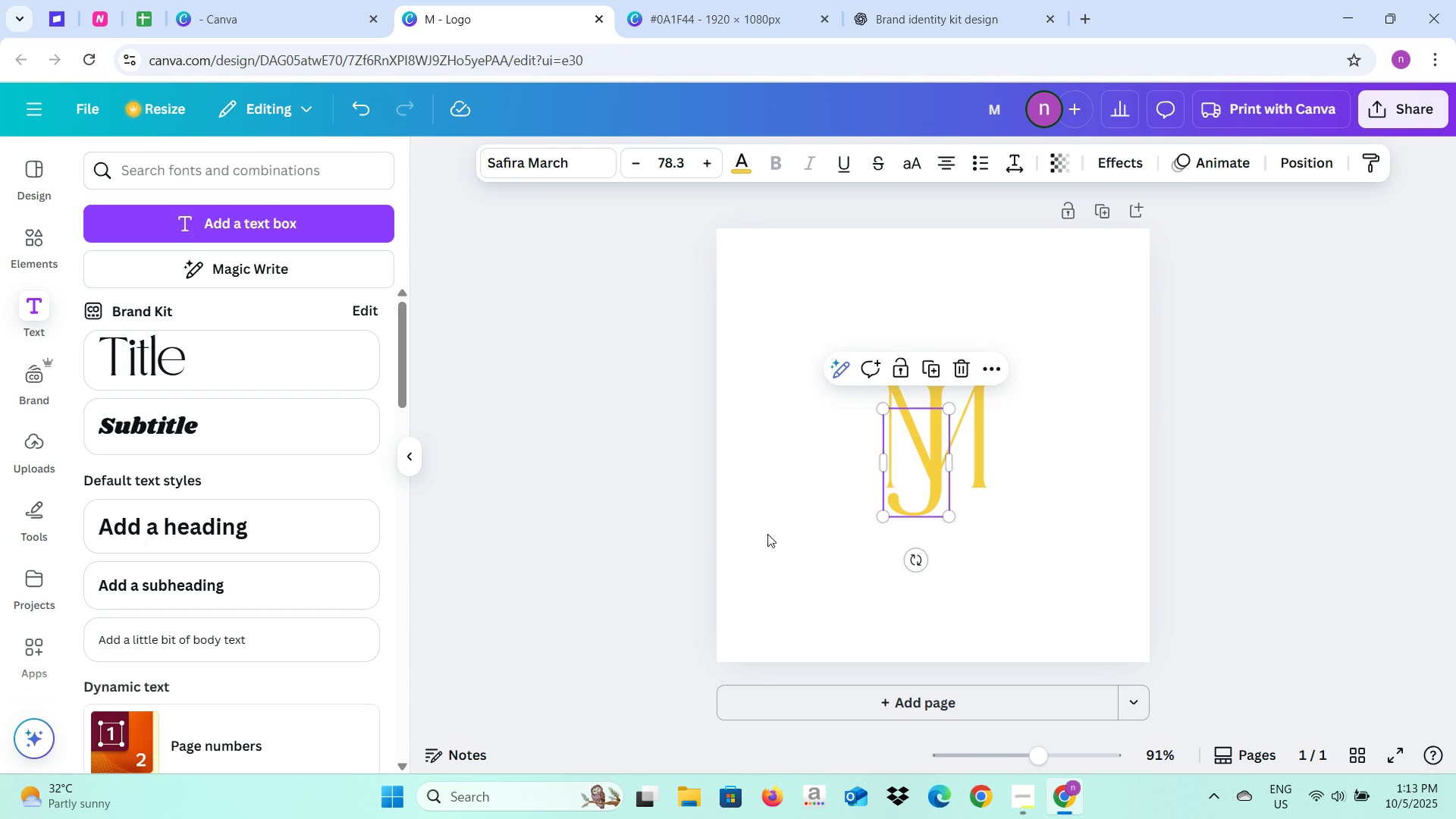 
left_click([771, 534])
 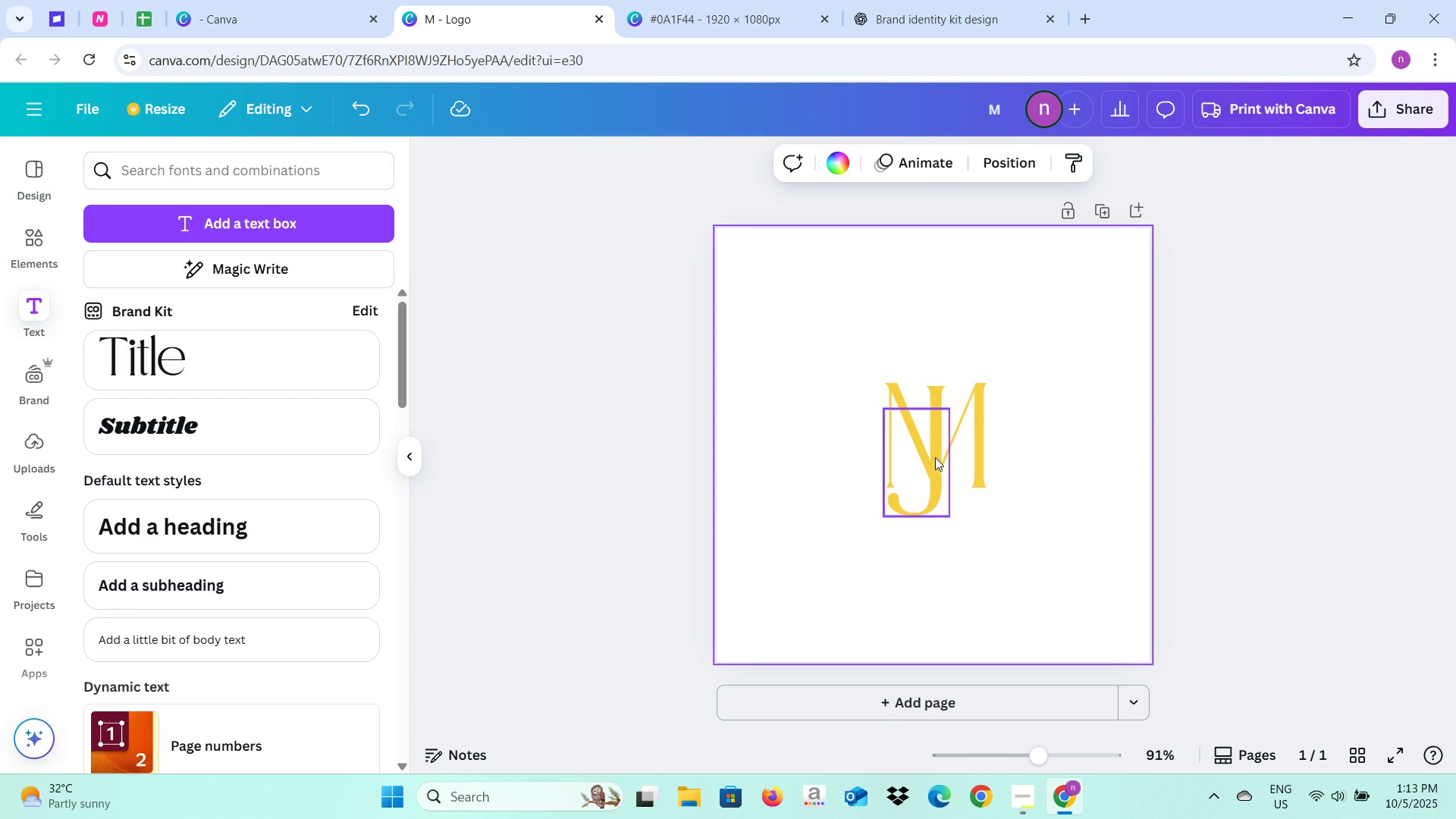 
left_click([937, 458])